 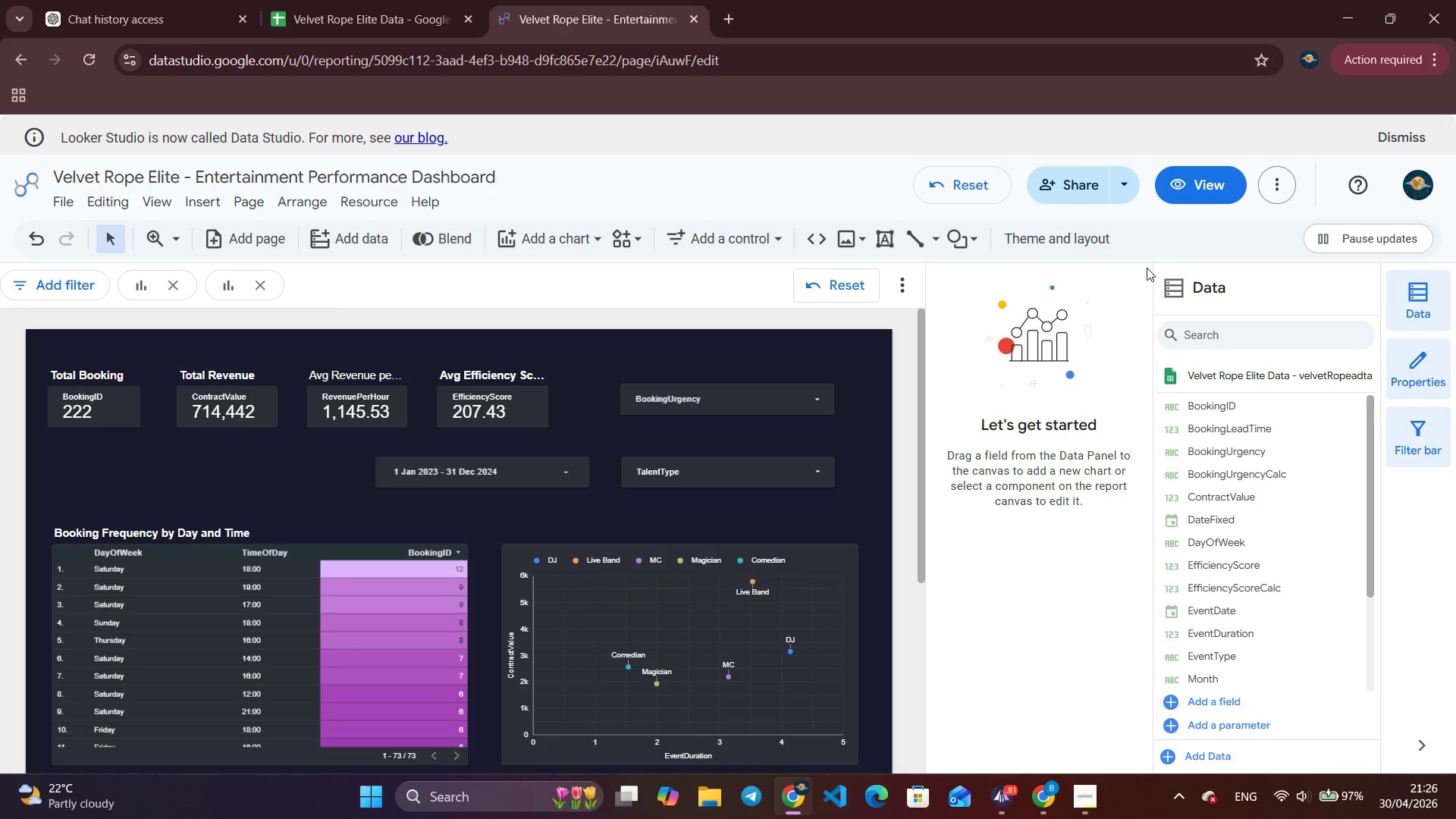 
left_click([1081, 192])
 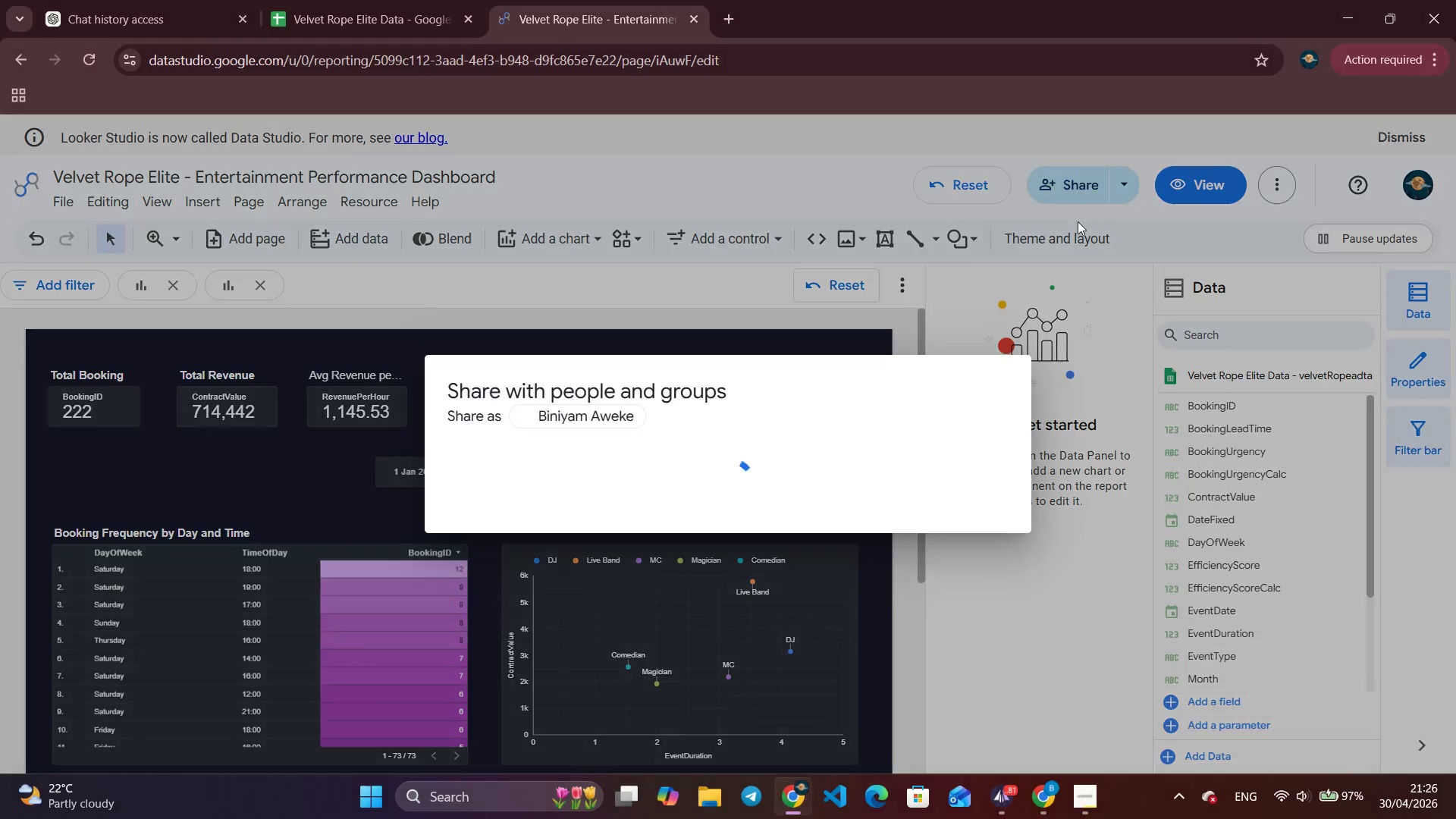 
mouse_move([1034, 303])
 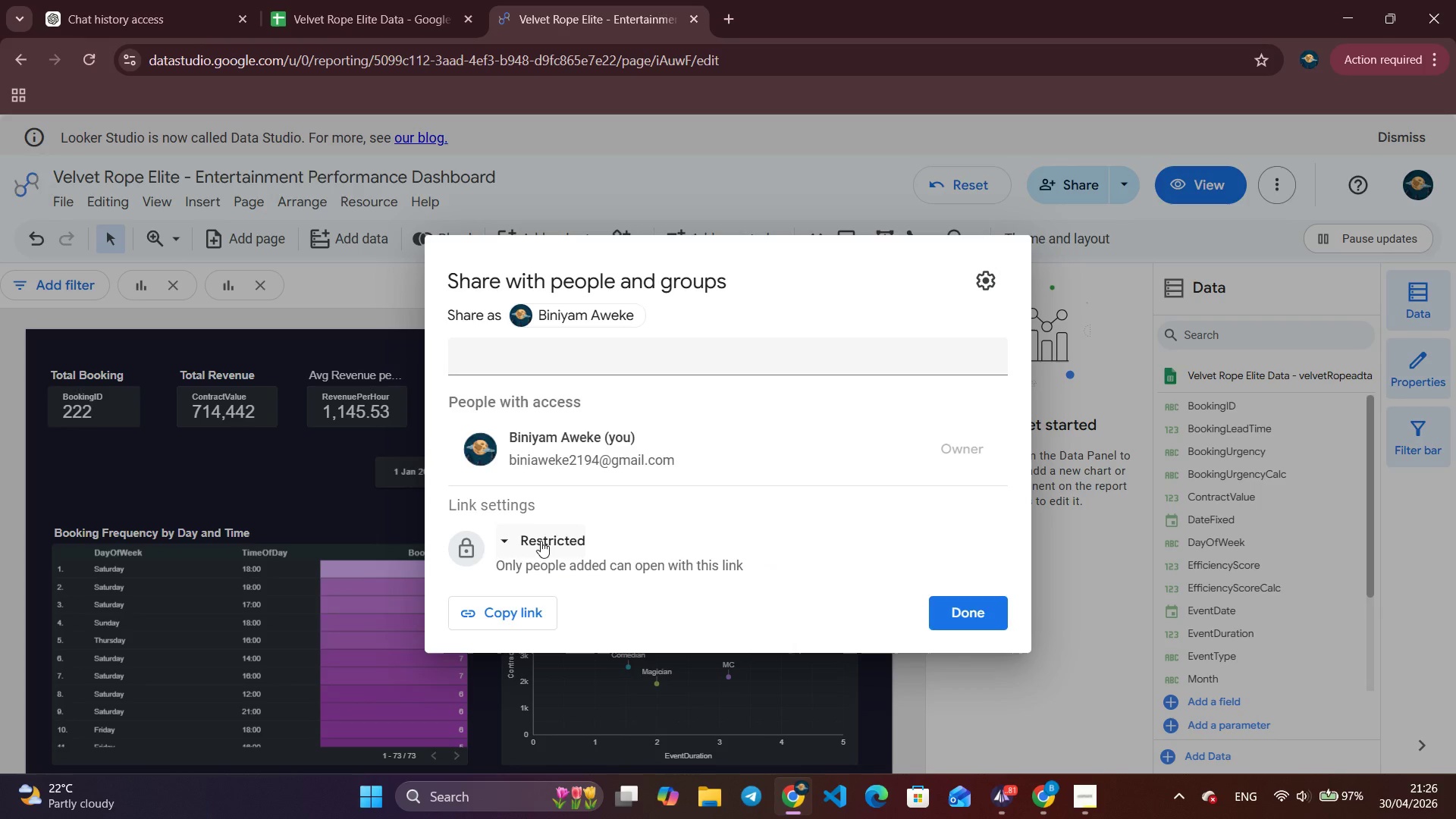 
left_click([541, 541])
 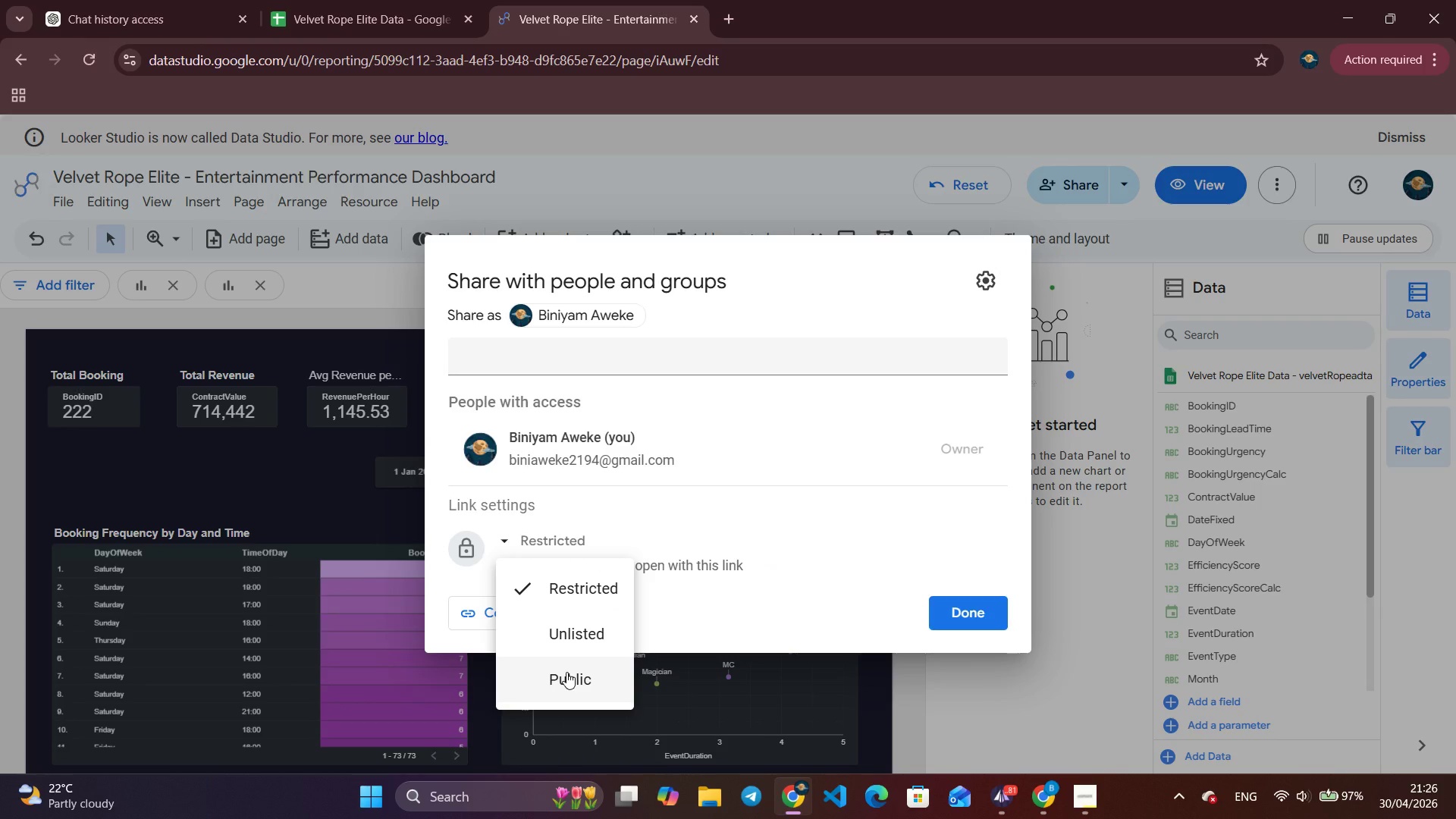 